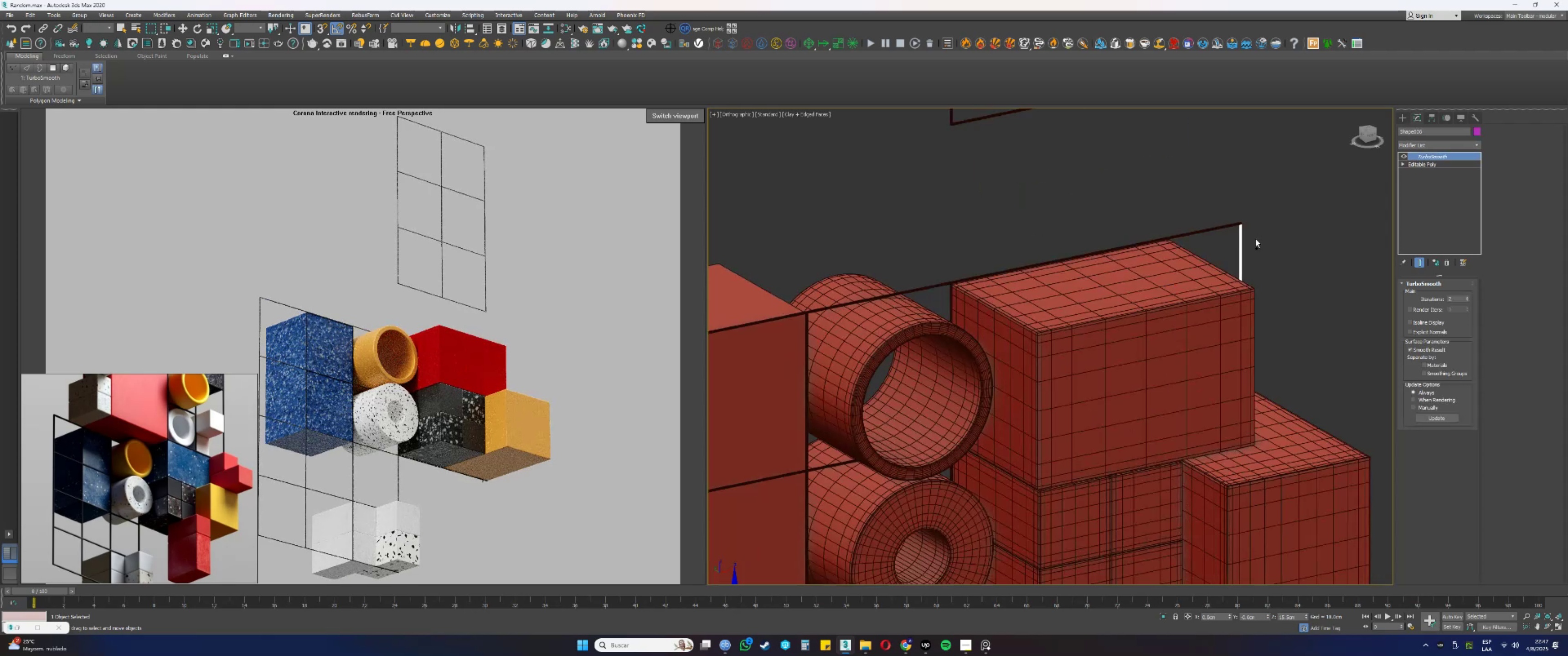 
key(Control+Z)
 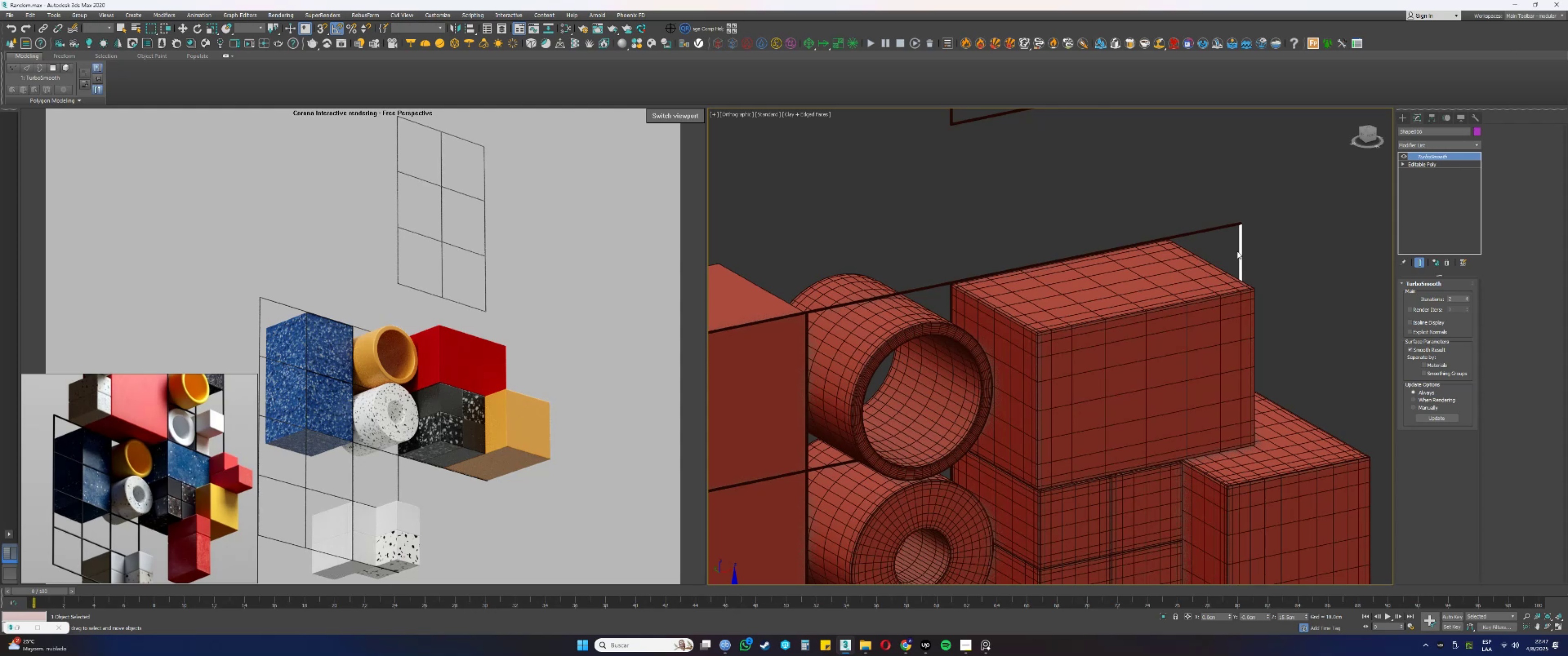 
wait(10.76)
 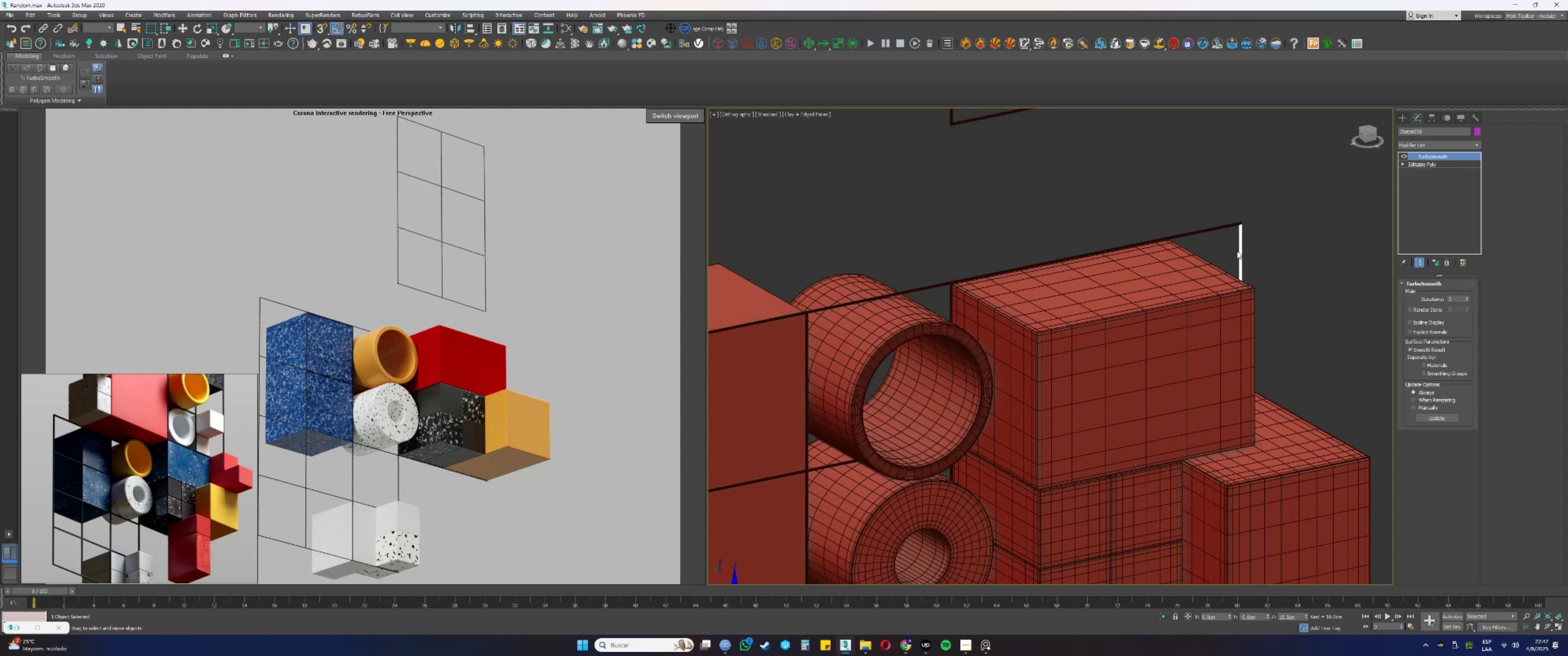 
scroll: coordinate [1206, 239], scroll_direction: down, amount: 4.0
 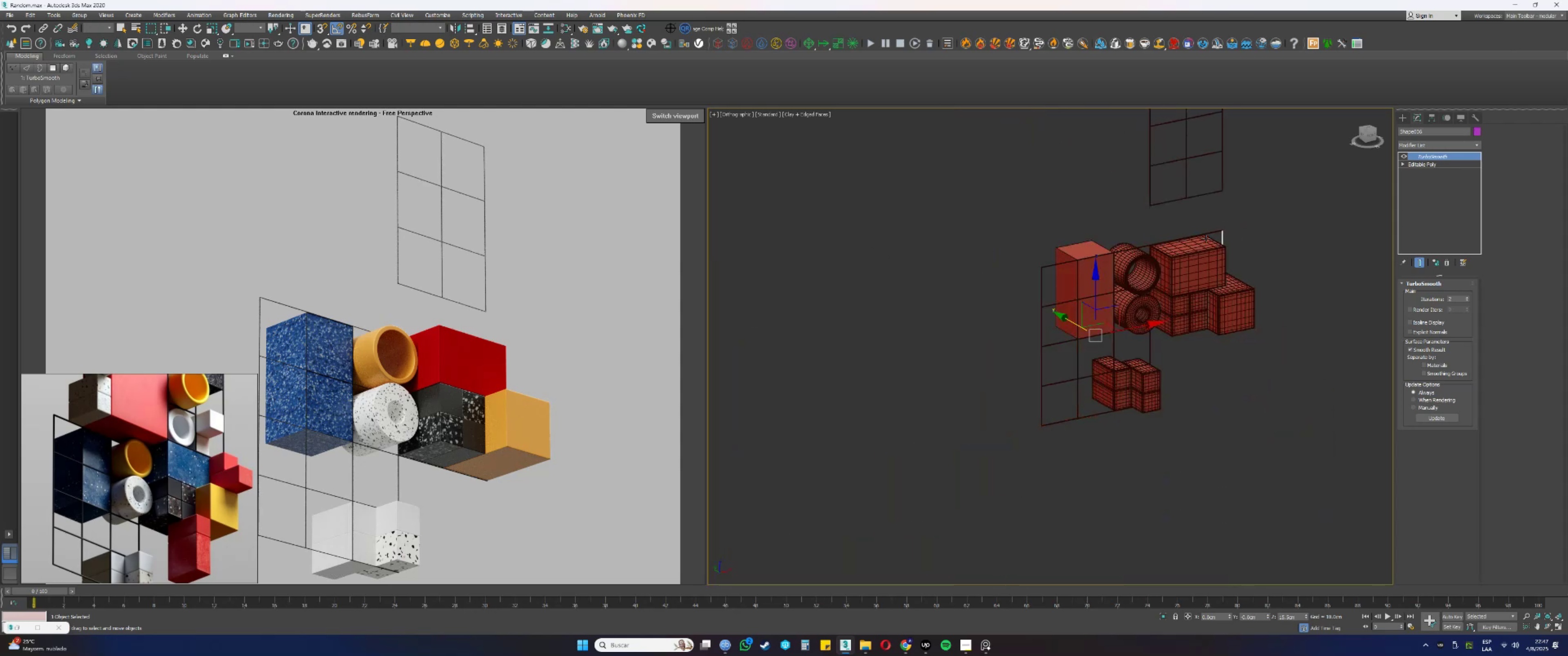 
key(Control+ControlLeft)
 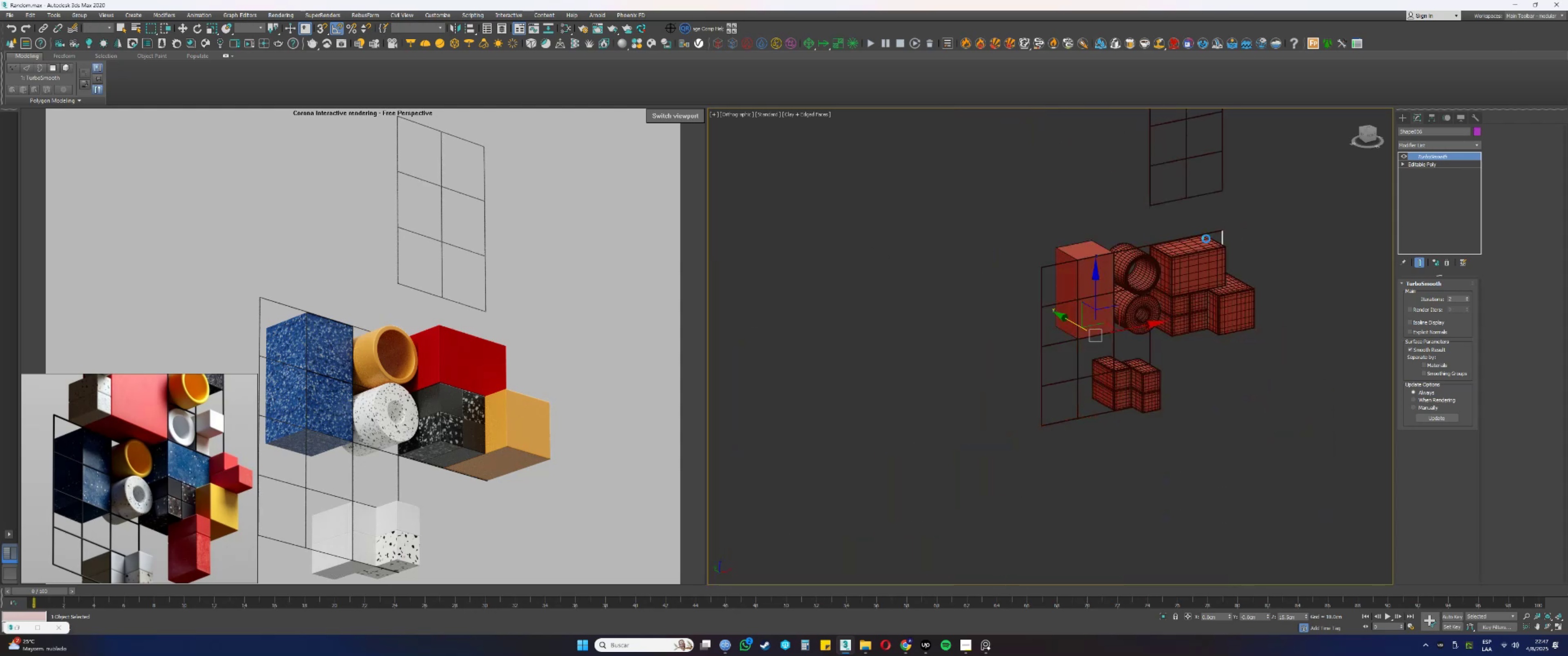 
key(Control+S)
 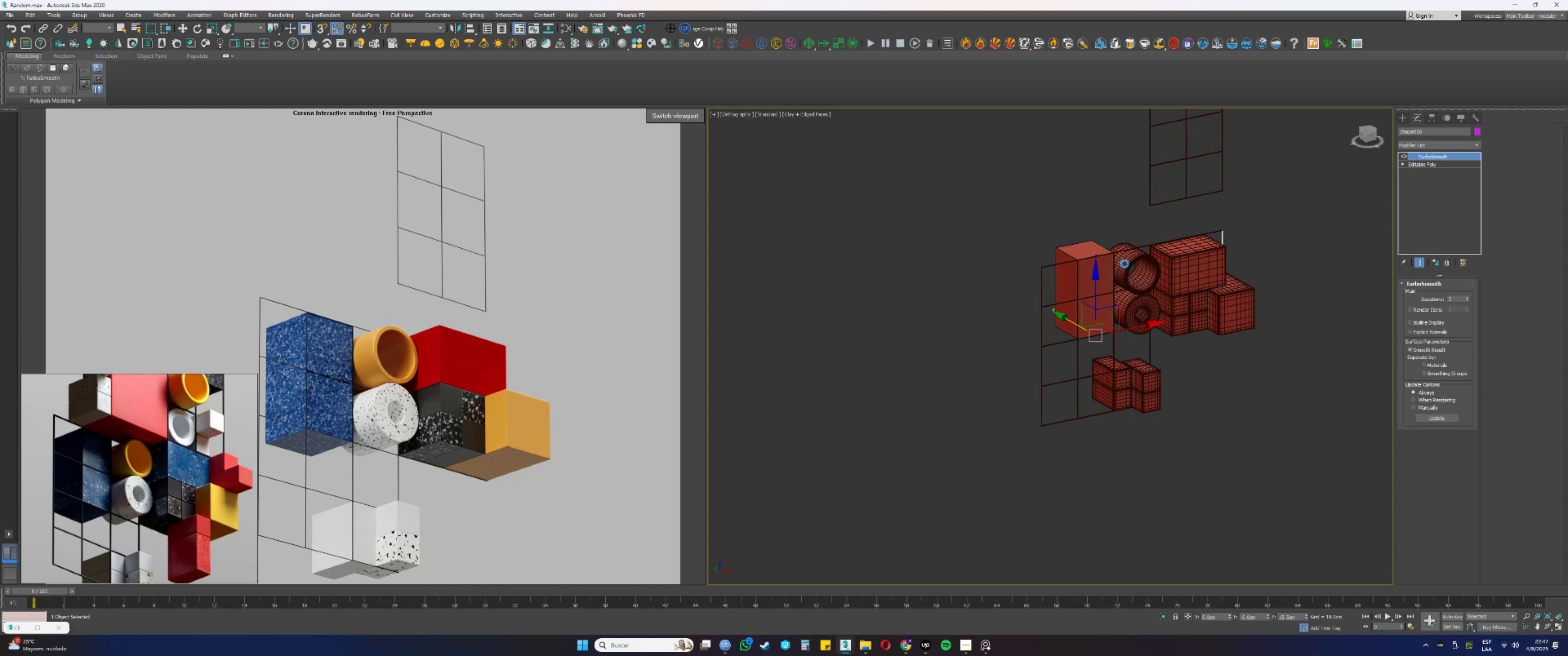 
wait(9.55)
 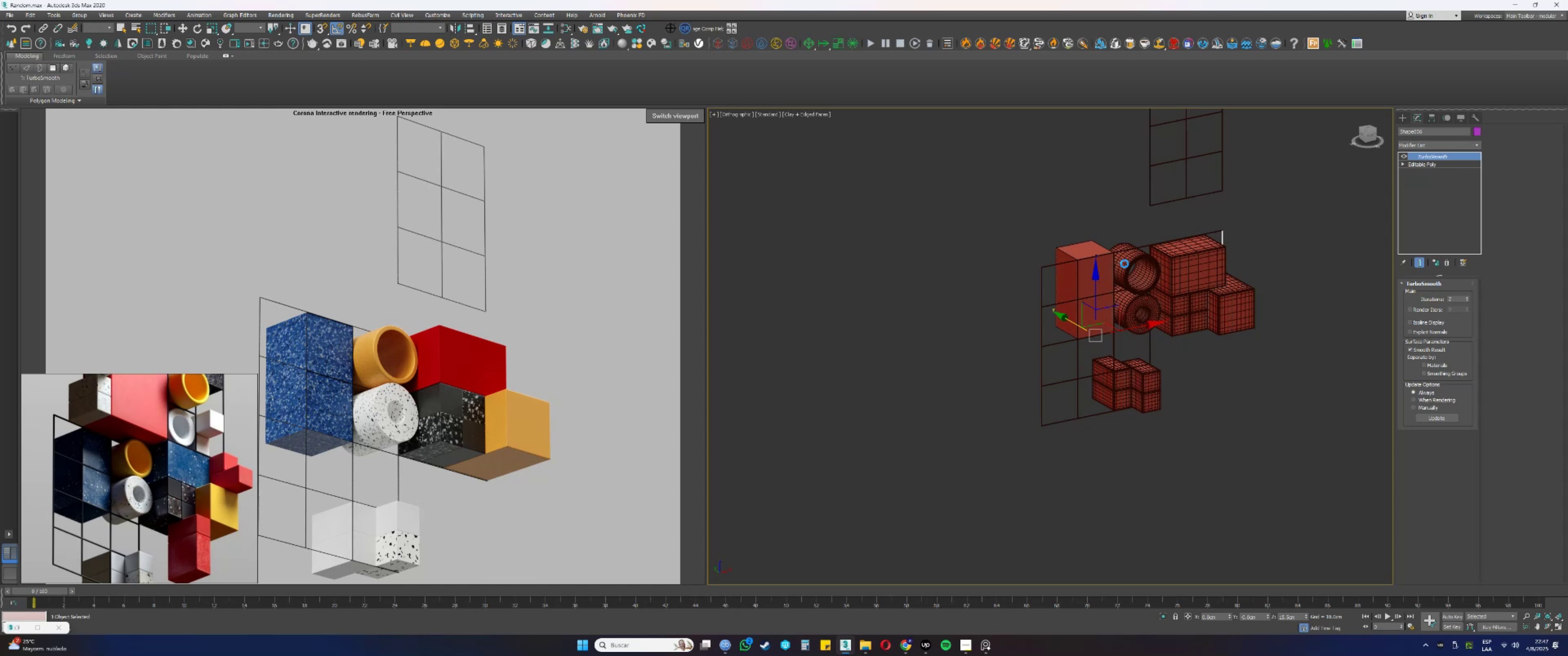 
left_click([929, 637])
 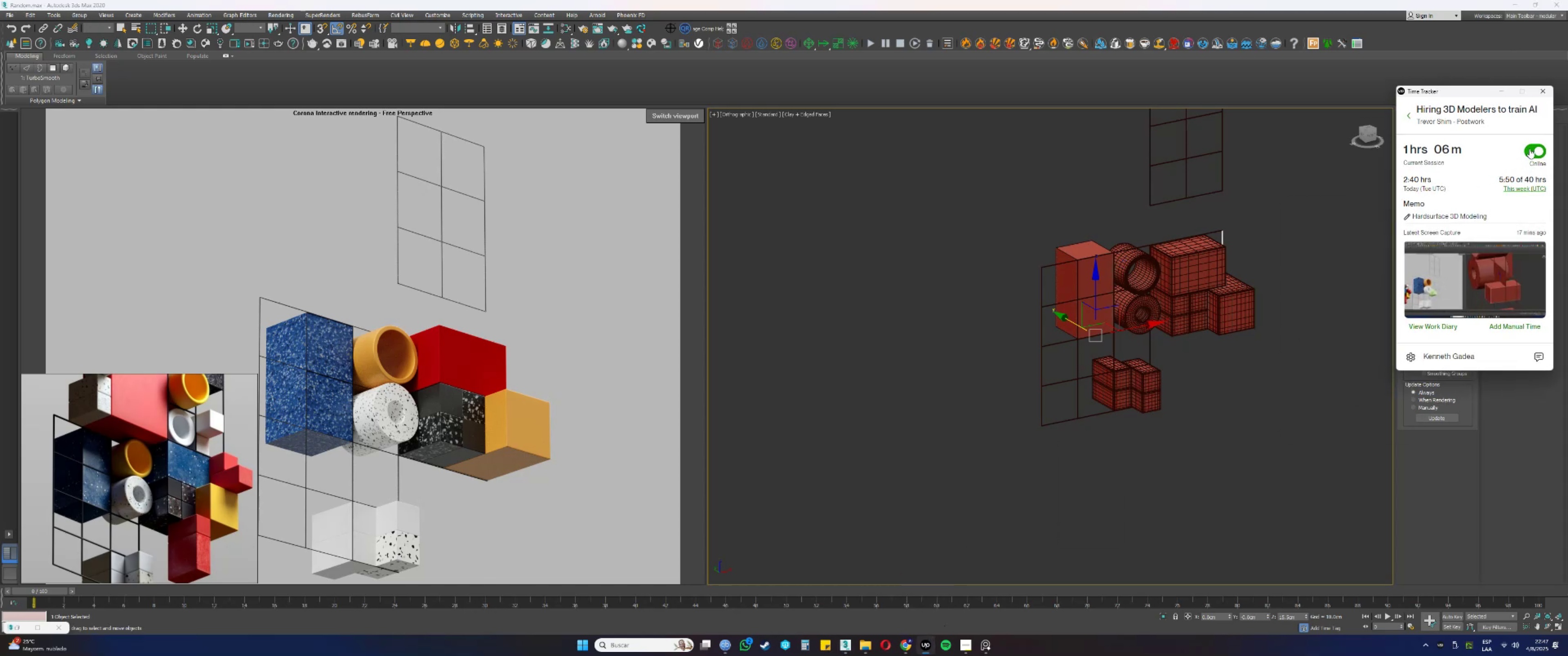 